 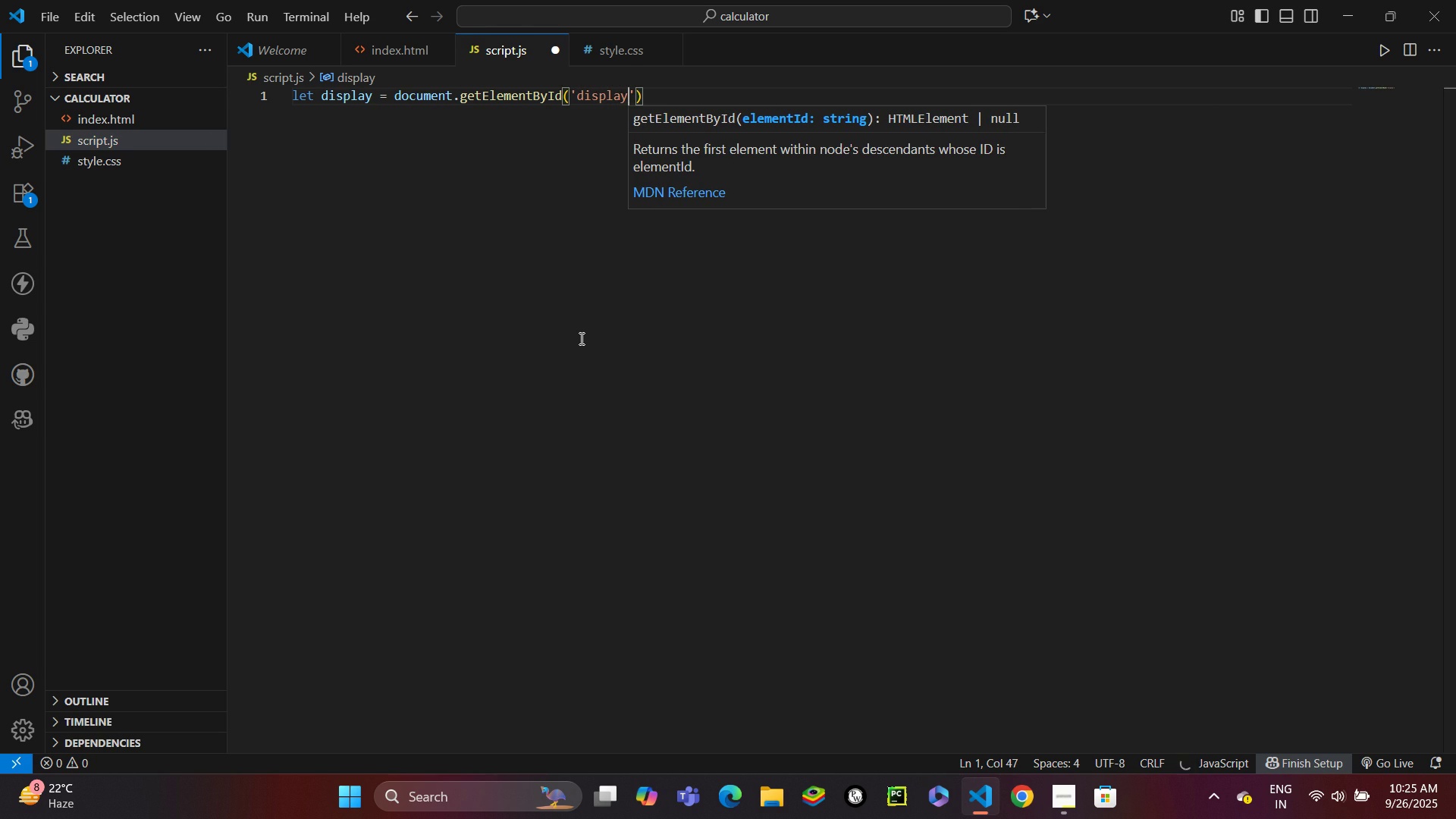 
key(ArrowRight)
 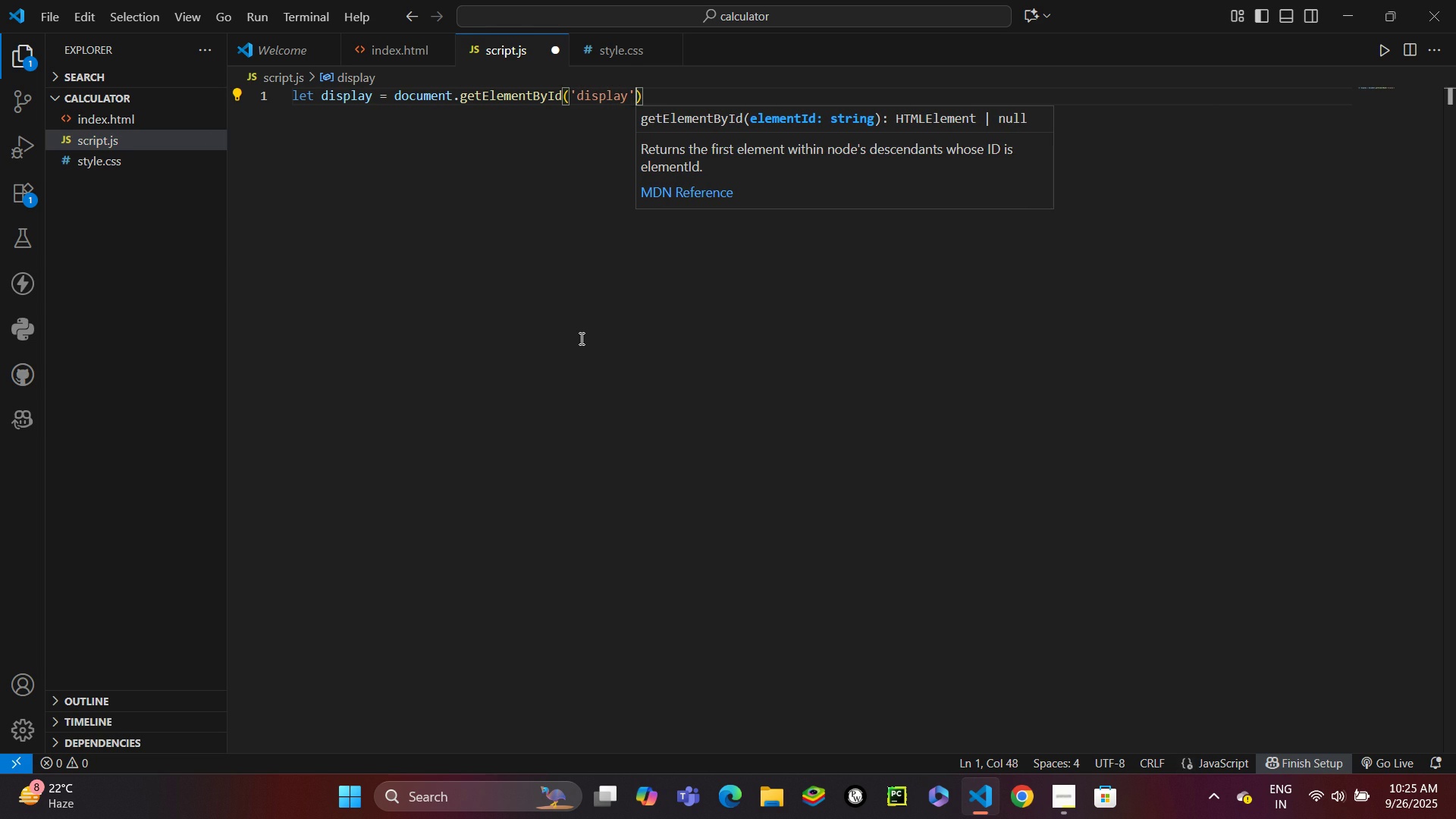 
key(ArrowRight)
 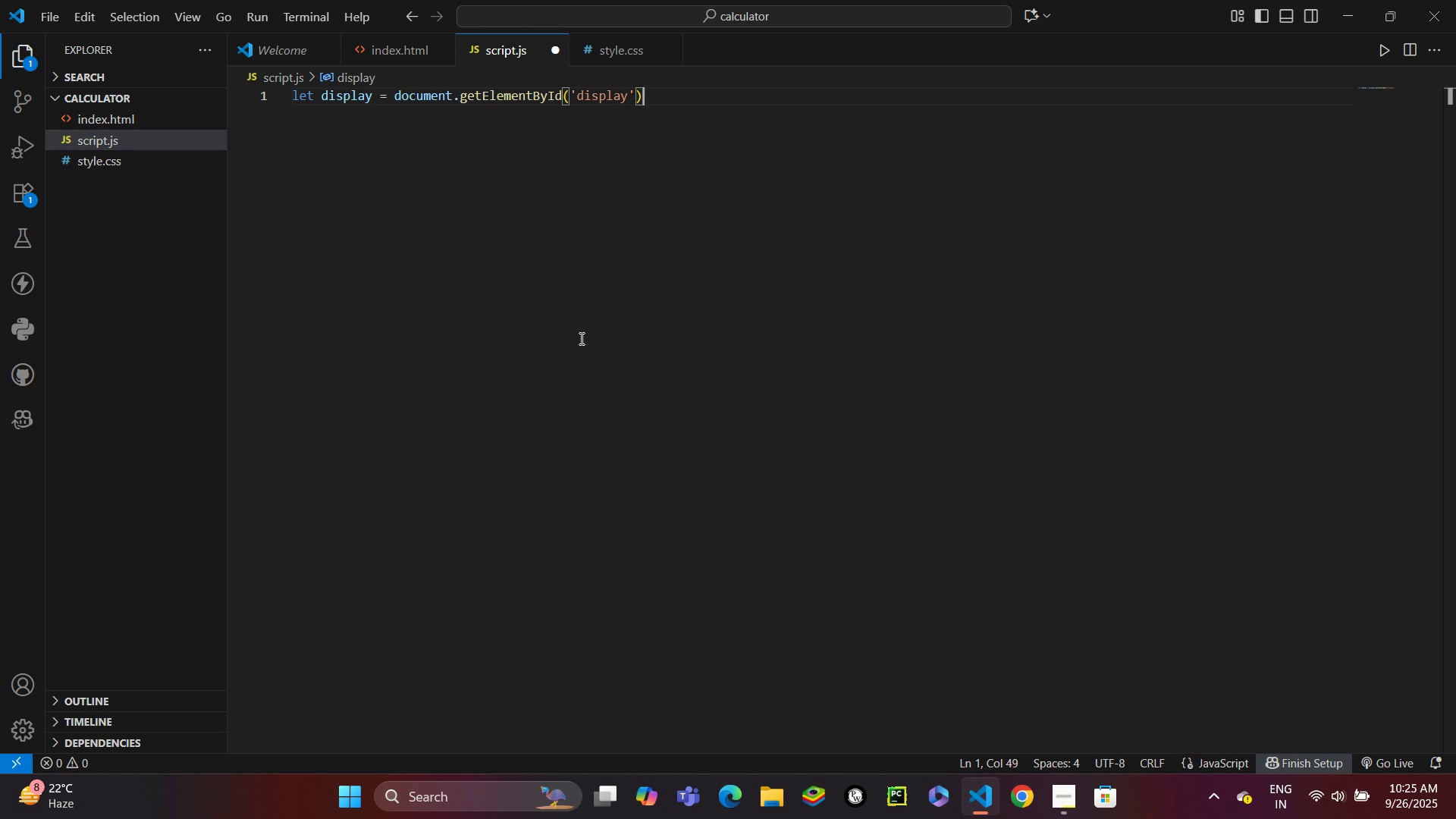 
key(Semicolon)
 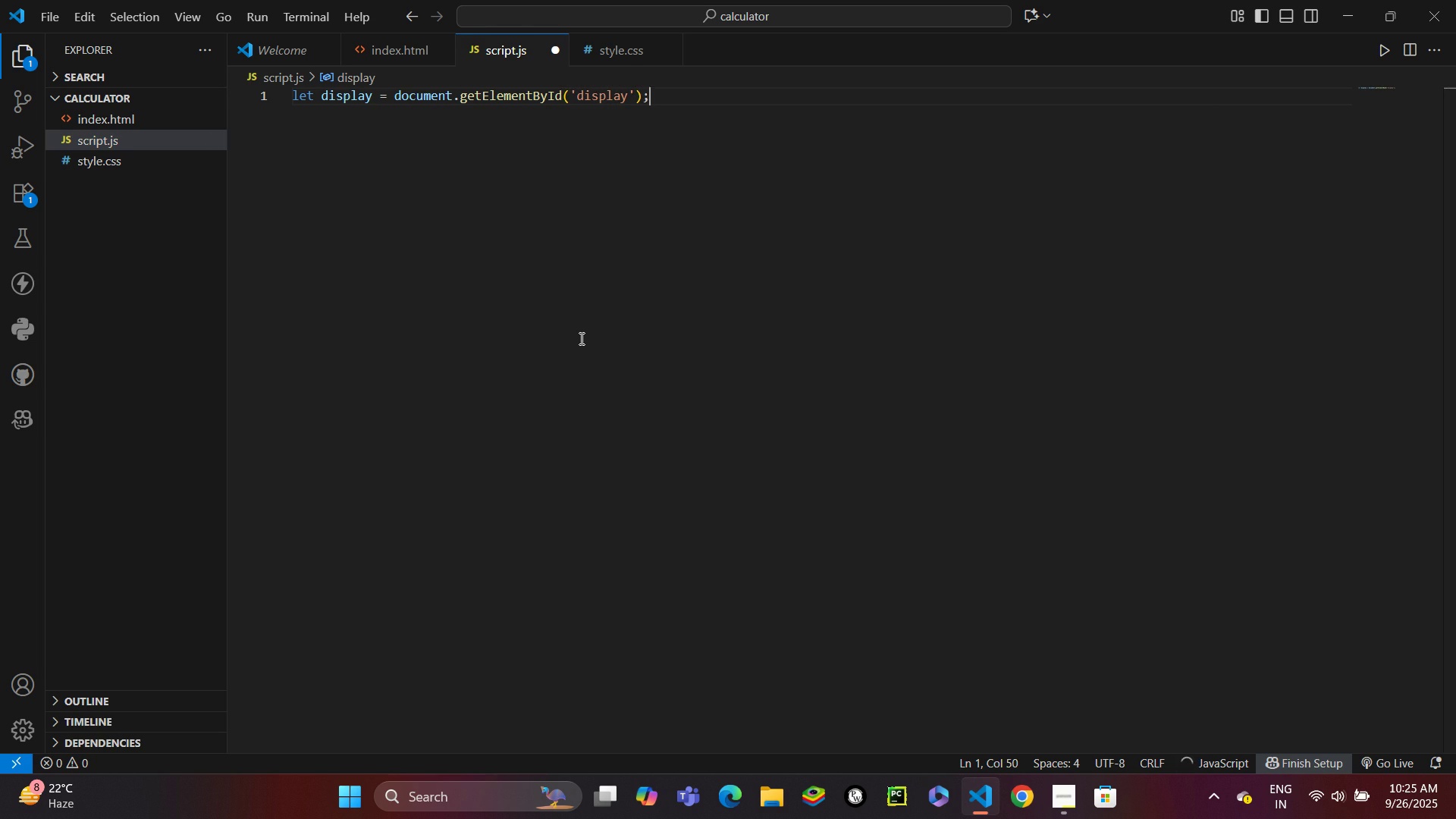 
key(Enter)
 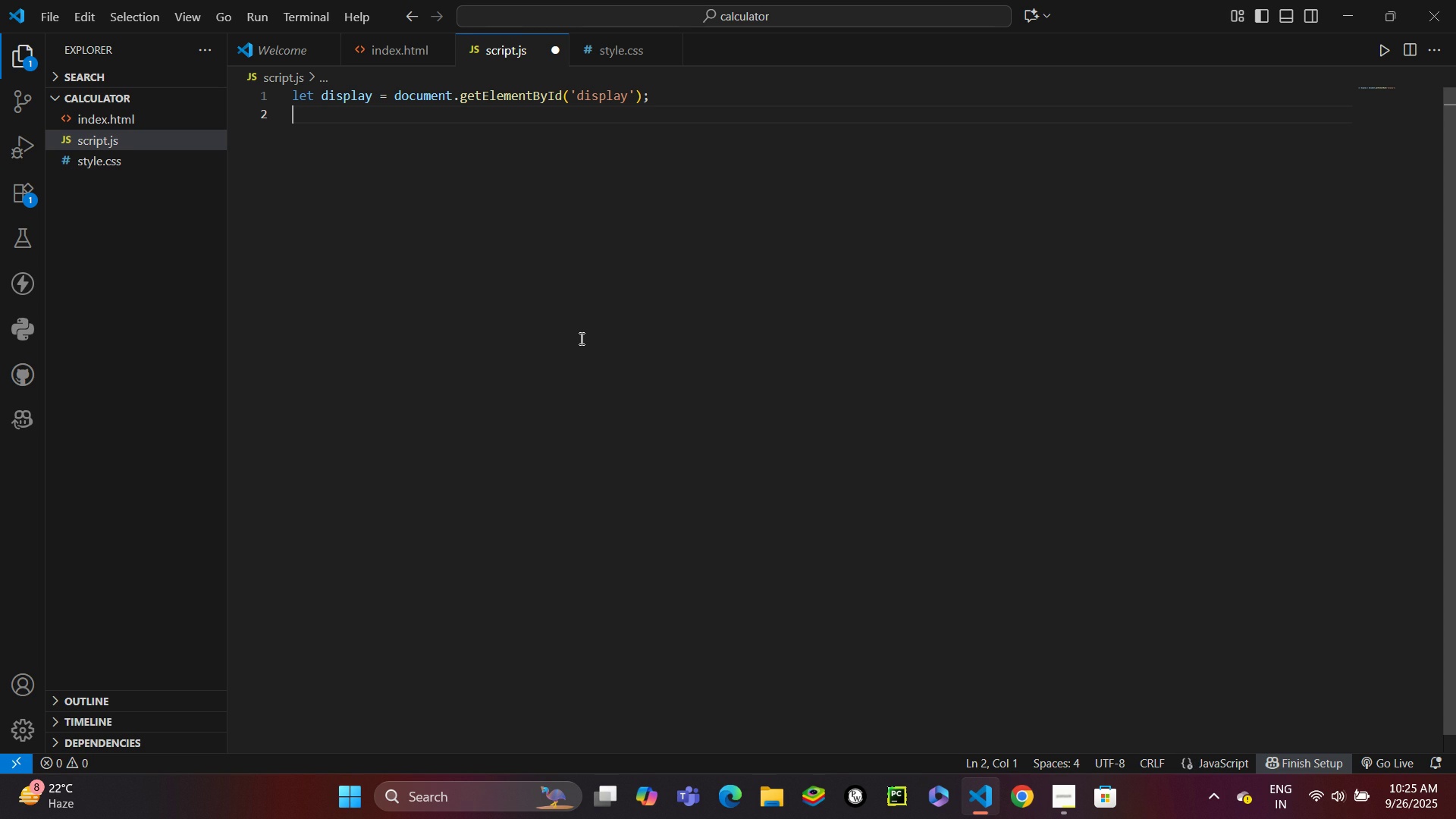 
type(let currentInput = ')